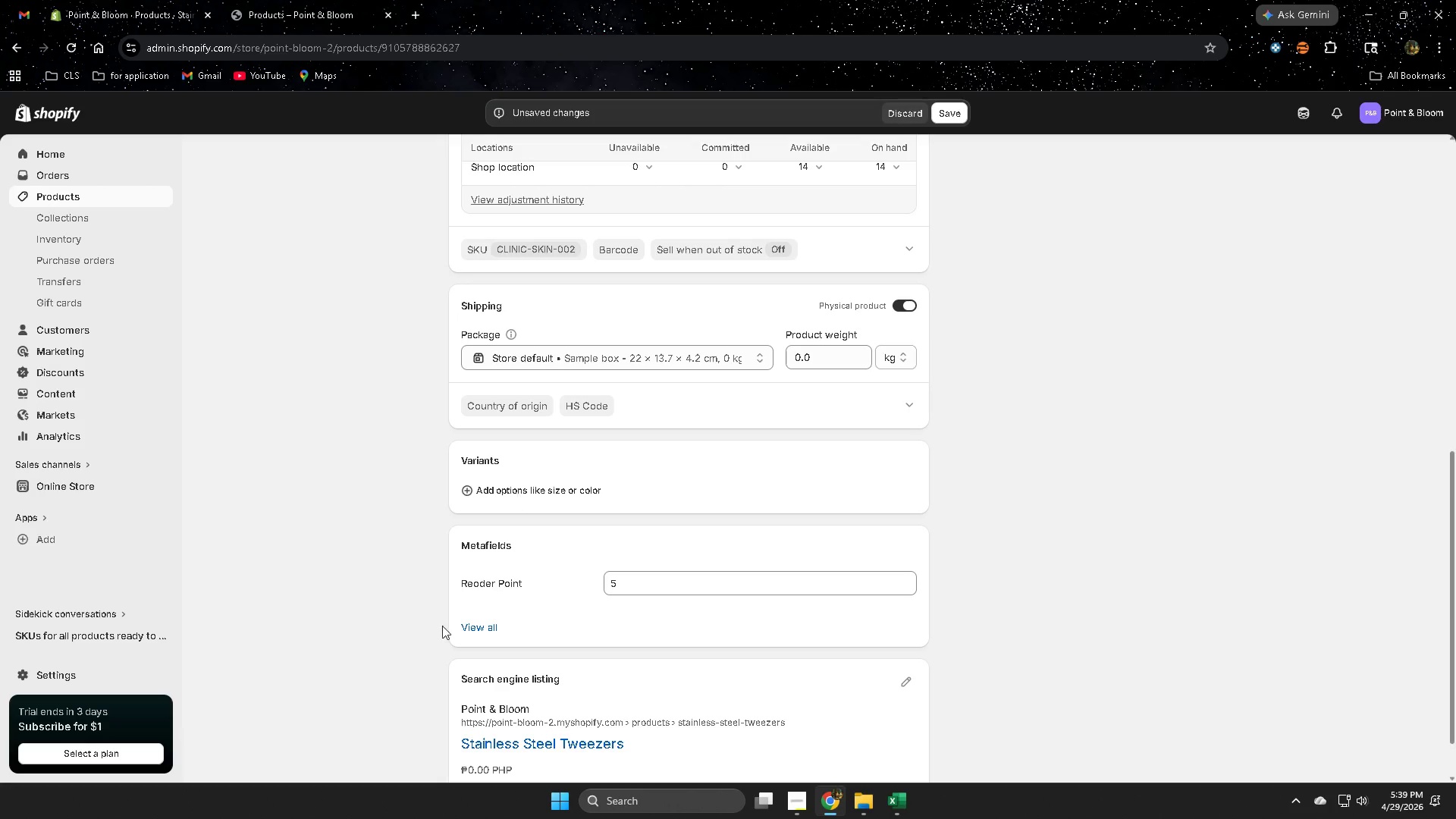 
scroll: coordinate [413, 658], scroll_direction: up, amount: 7.0
 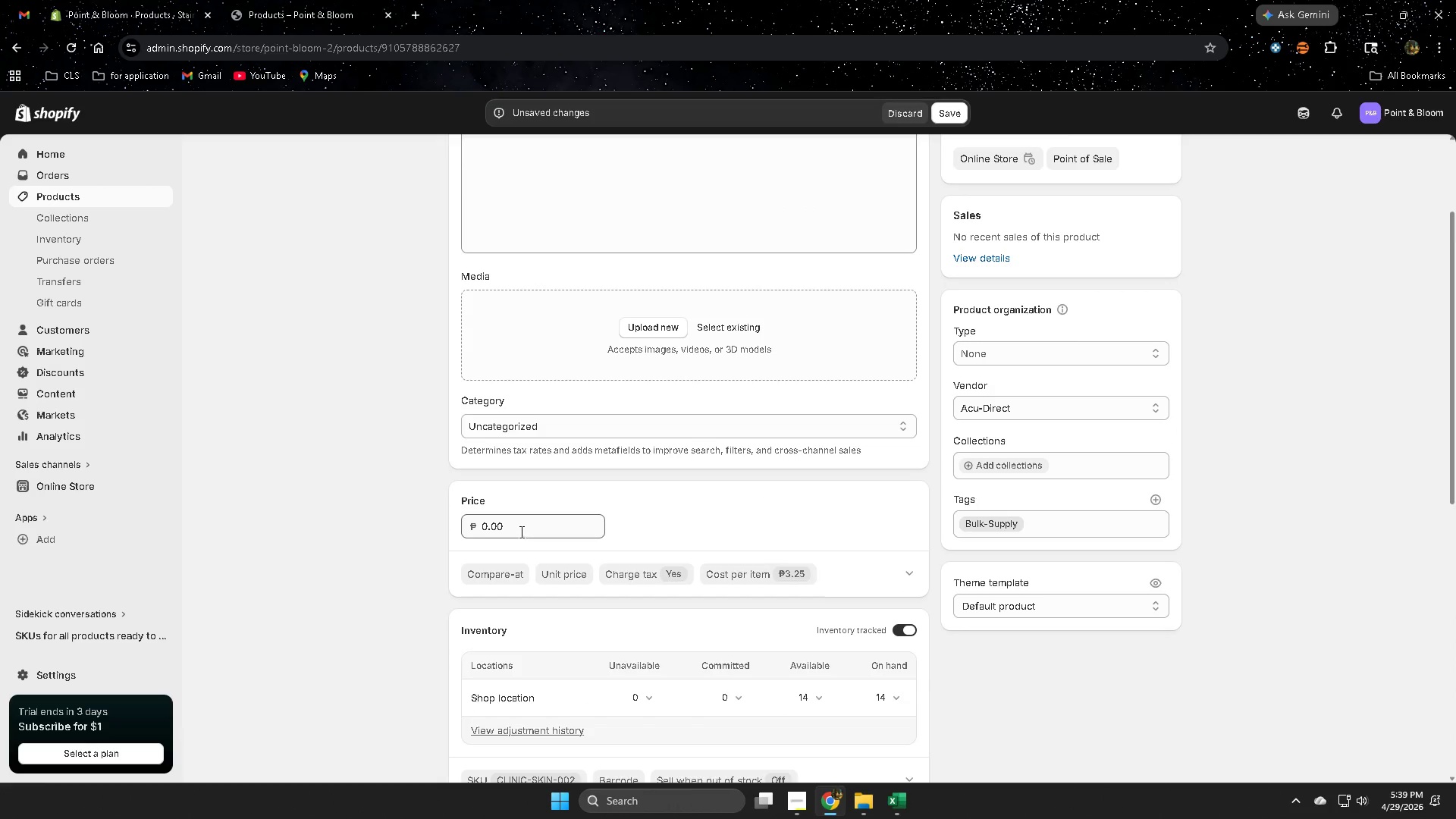 
double_click([520, 530])
 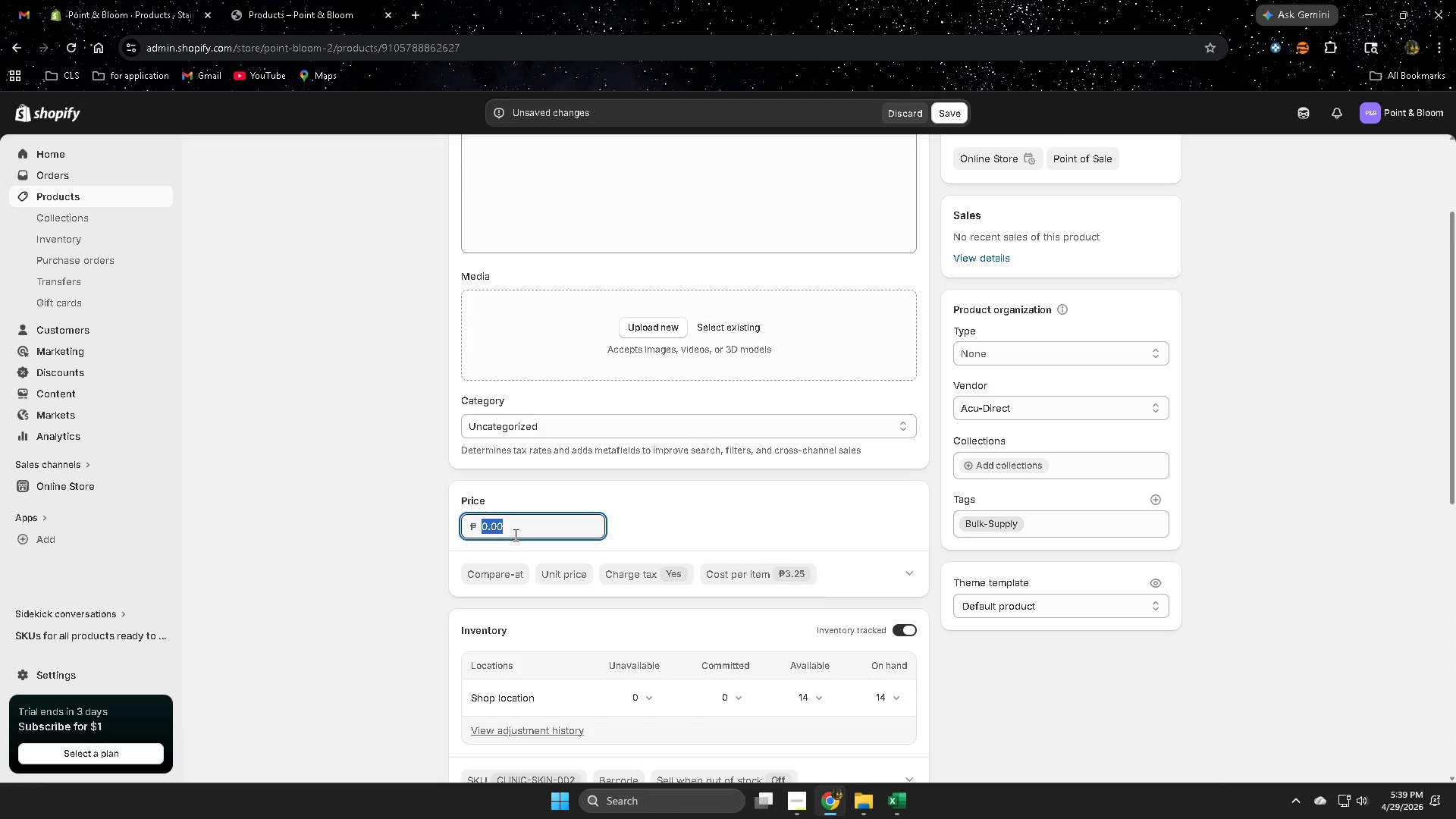 
key(Numpad1)
 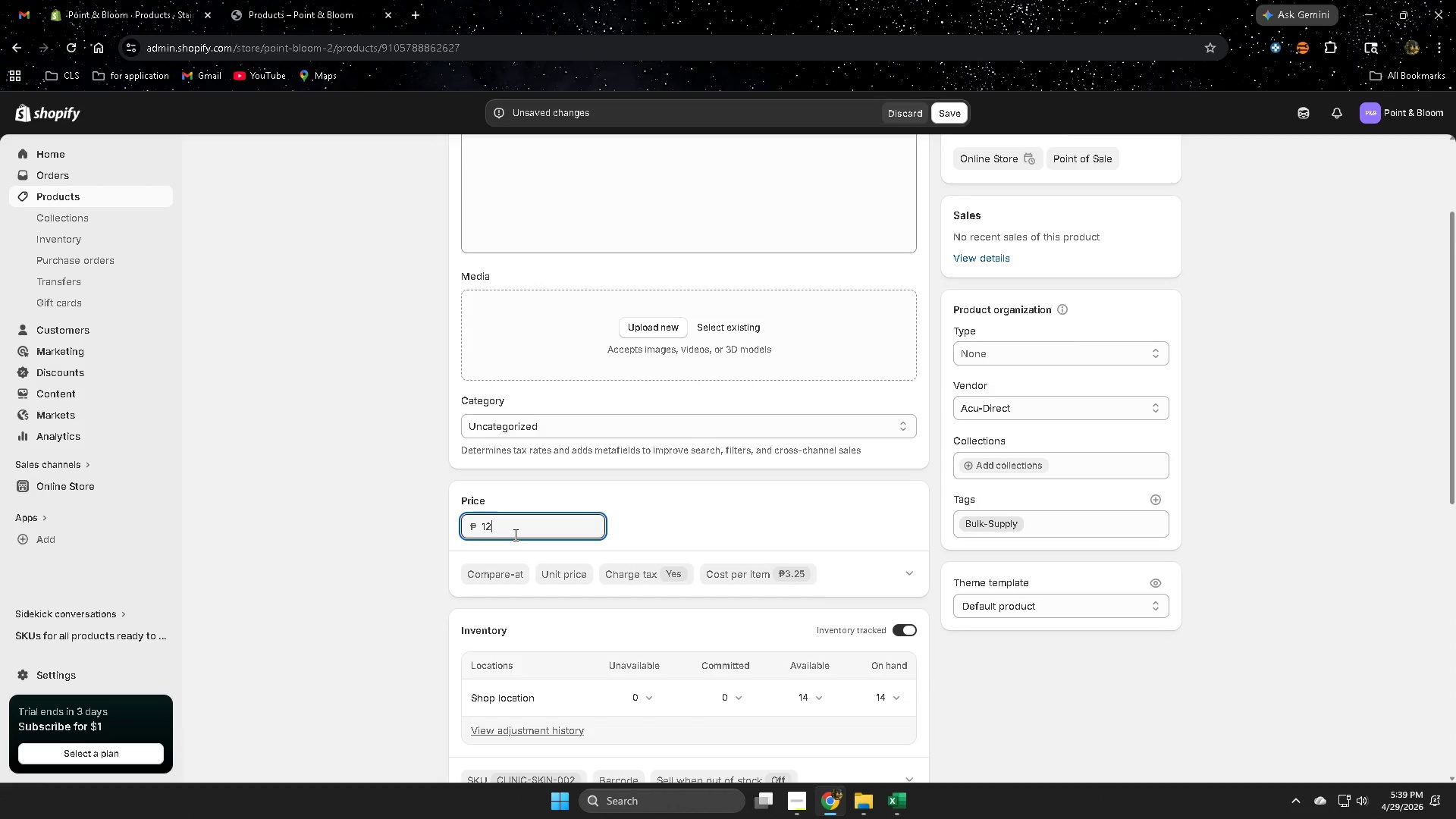 
key(Numpad2)
 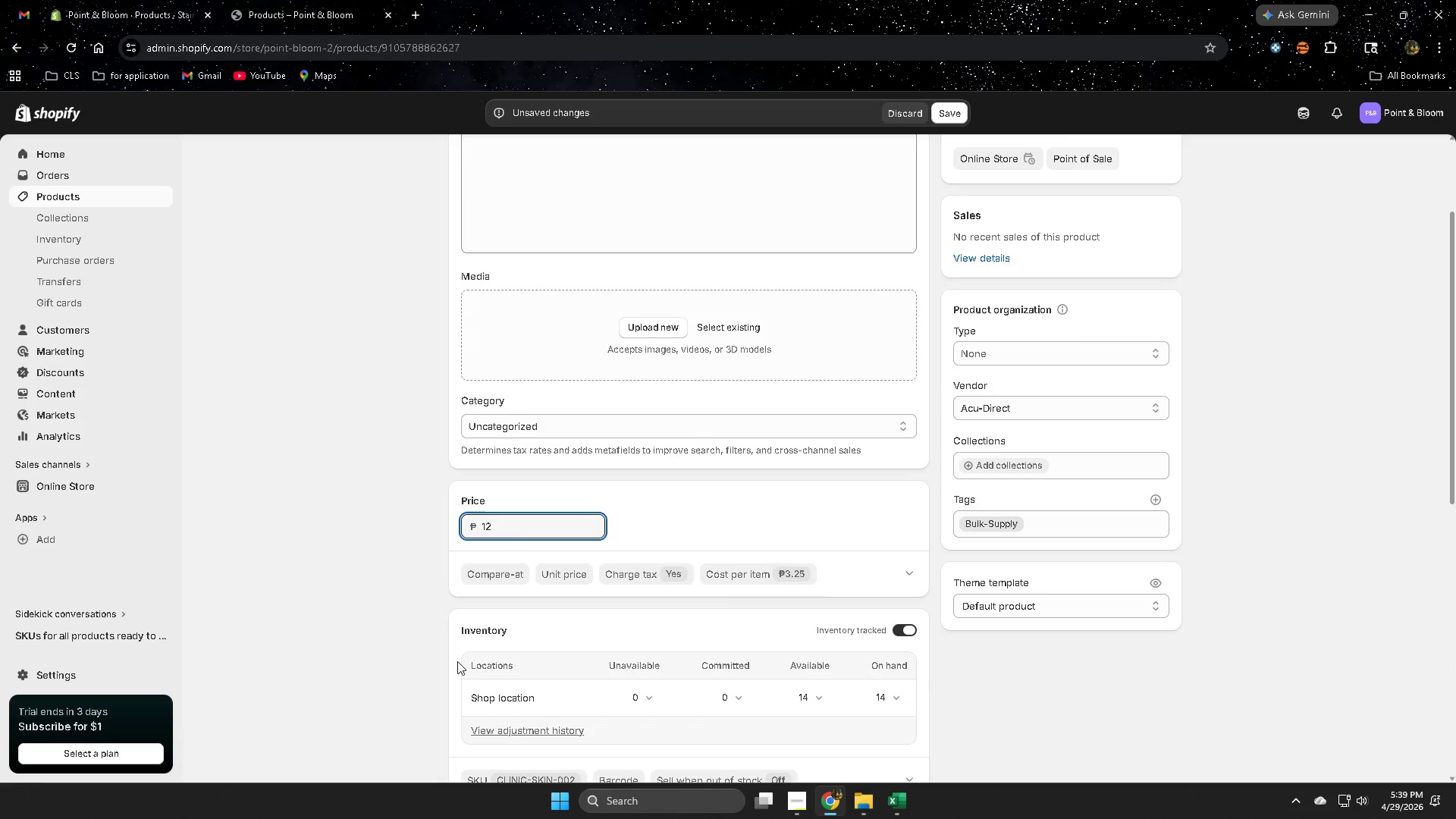 
left_click([383, 638])
 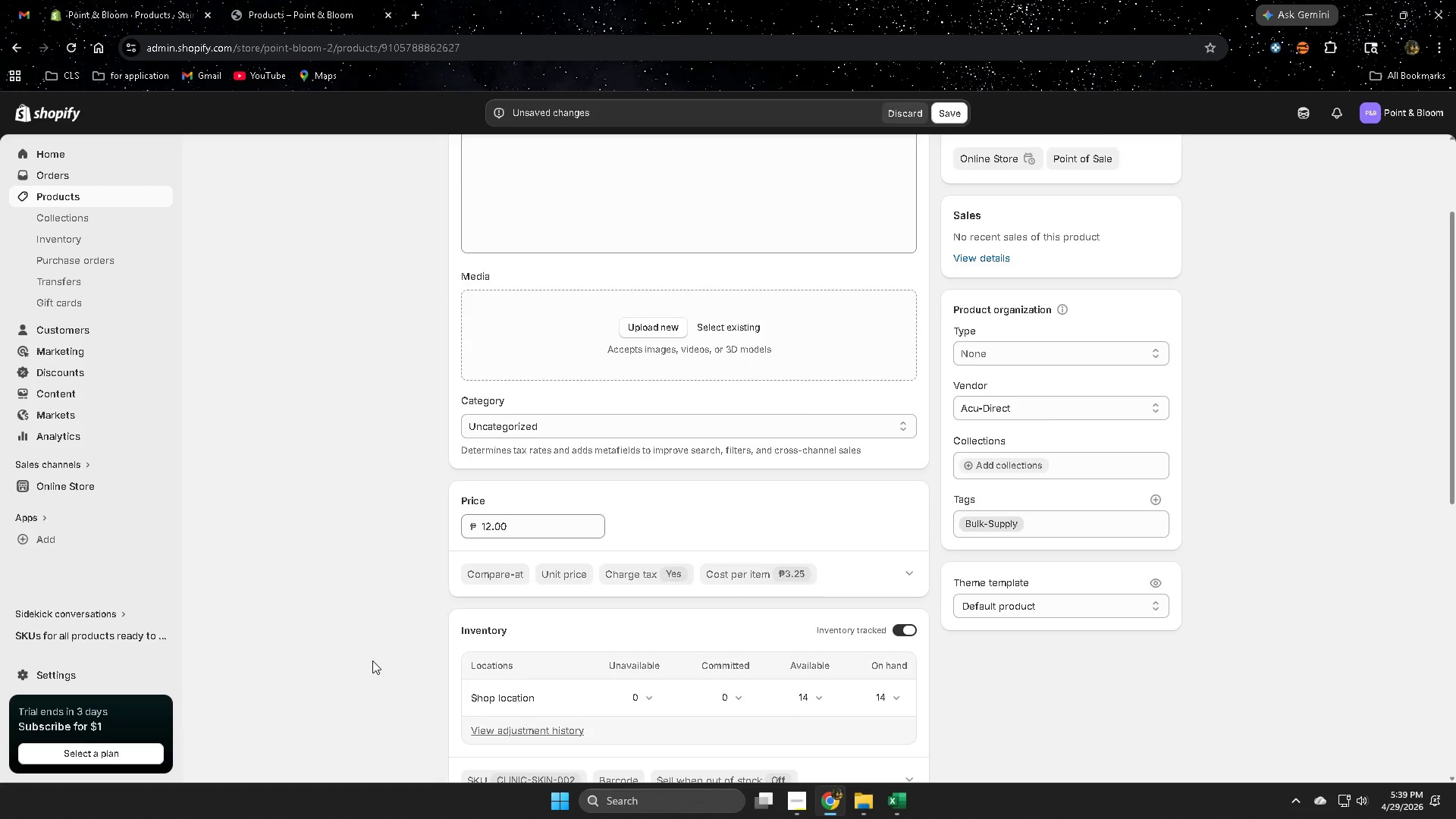 
scroll: coordinate [373, 658], scroll_direction: down, amount: 4.0
 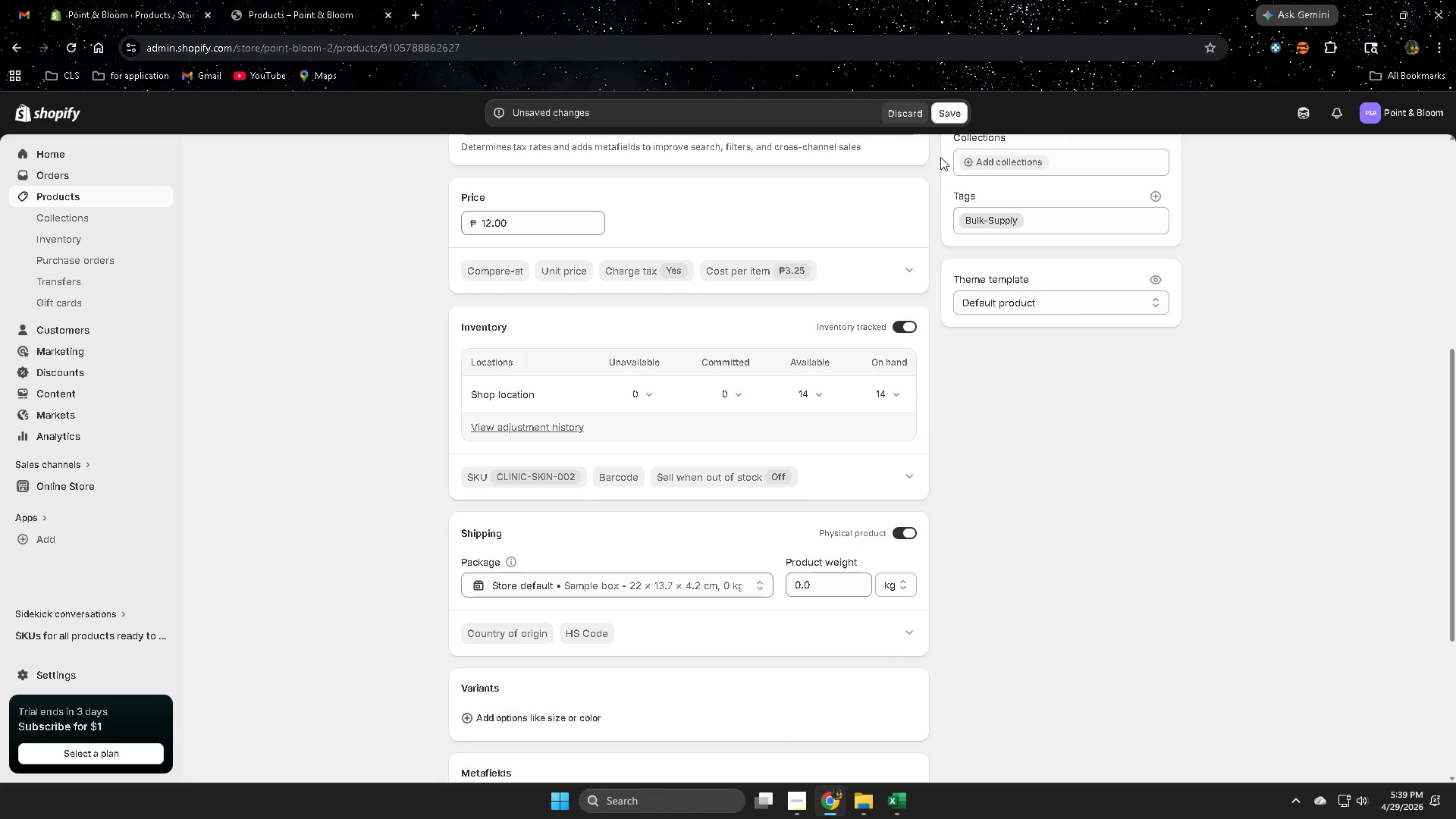 
left_click([943, 111])
 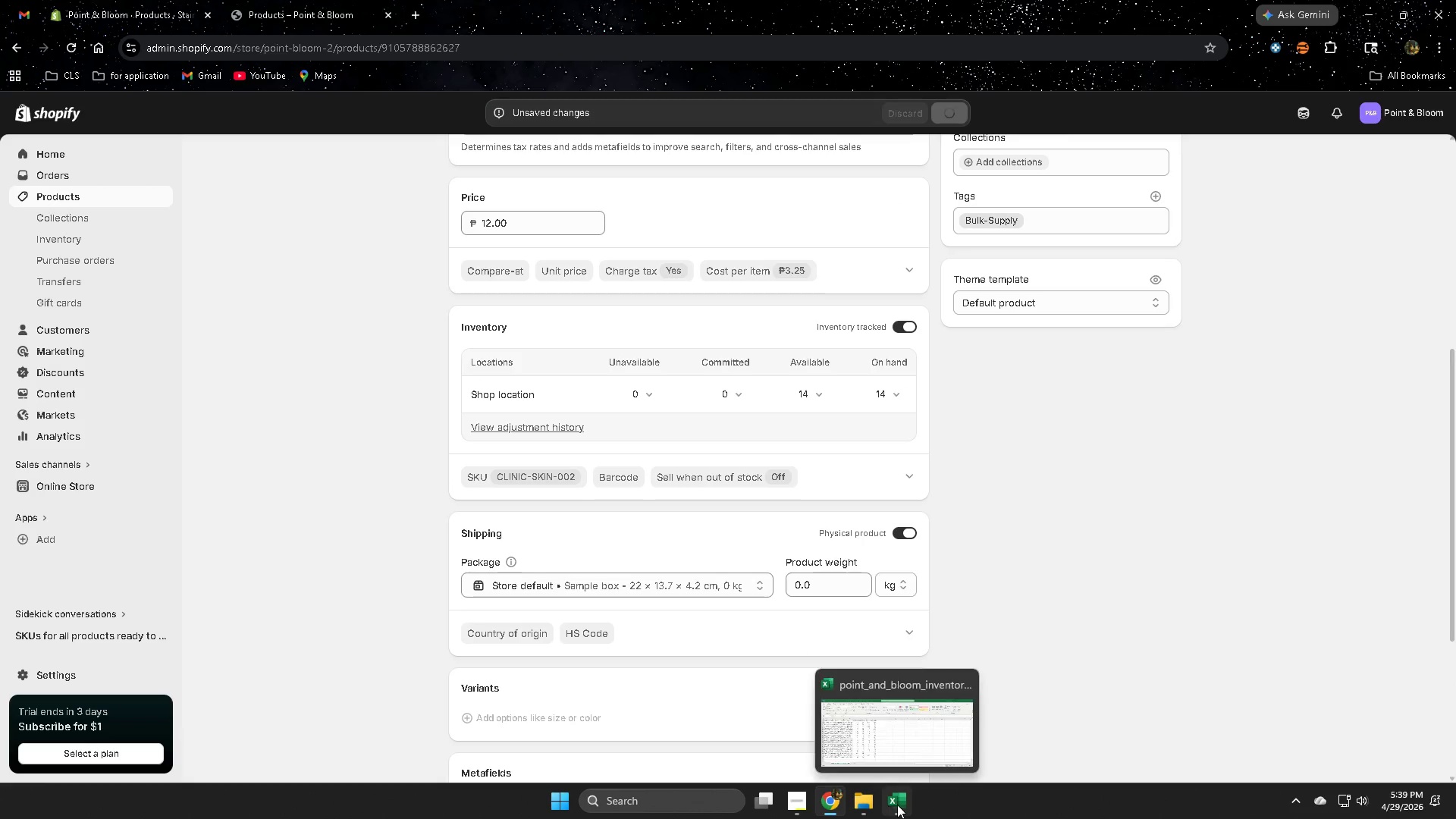 
left_click([354, 664])
 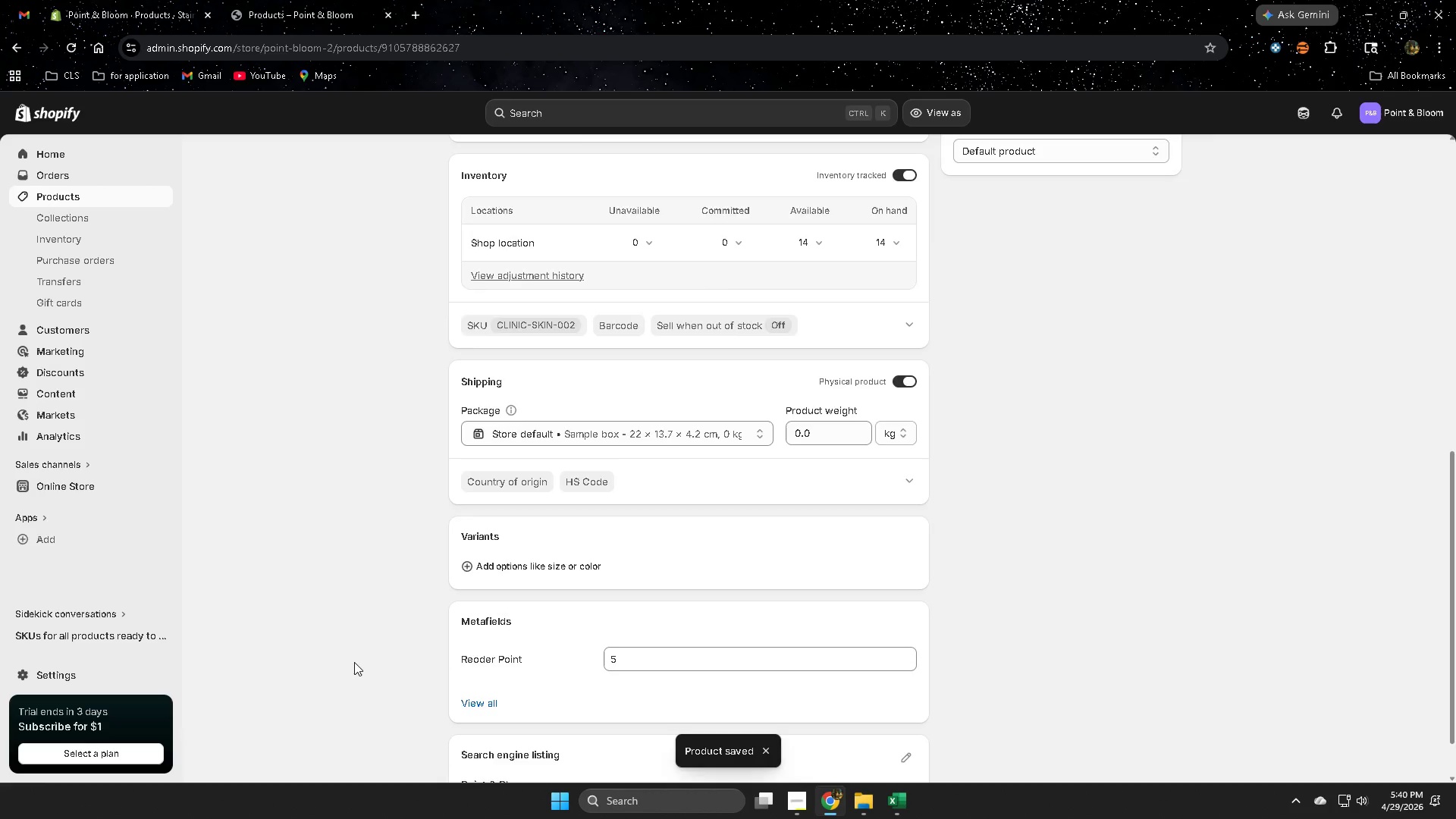 
scroll: coordinate [354, 662], scroll_direction: down, amount: 5.0
 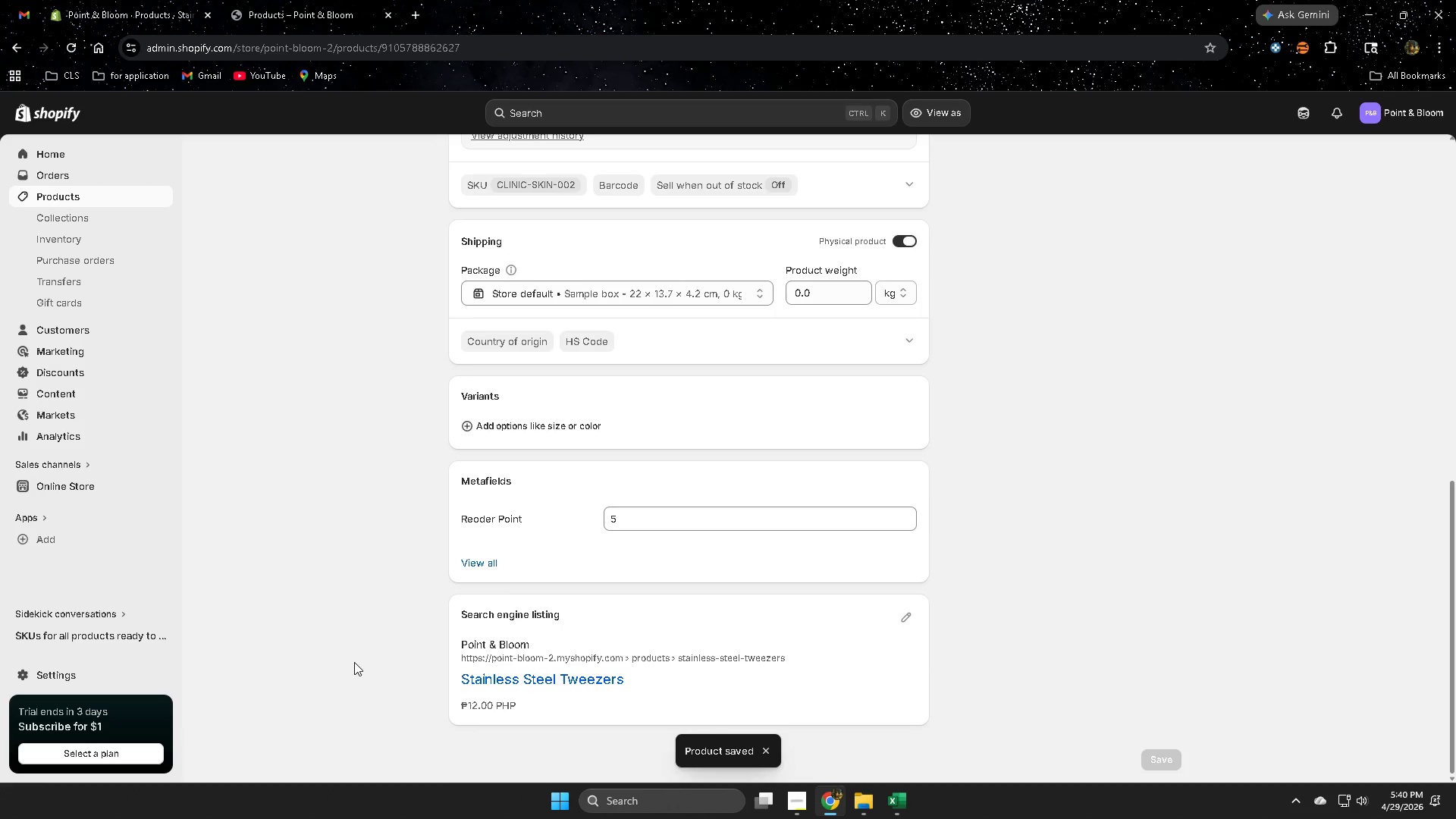 
scroll: coordinate [354, 662], scroll_direction: up, amount: 1.0
 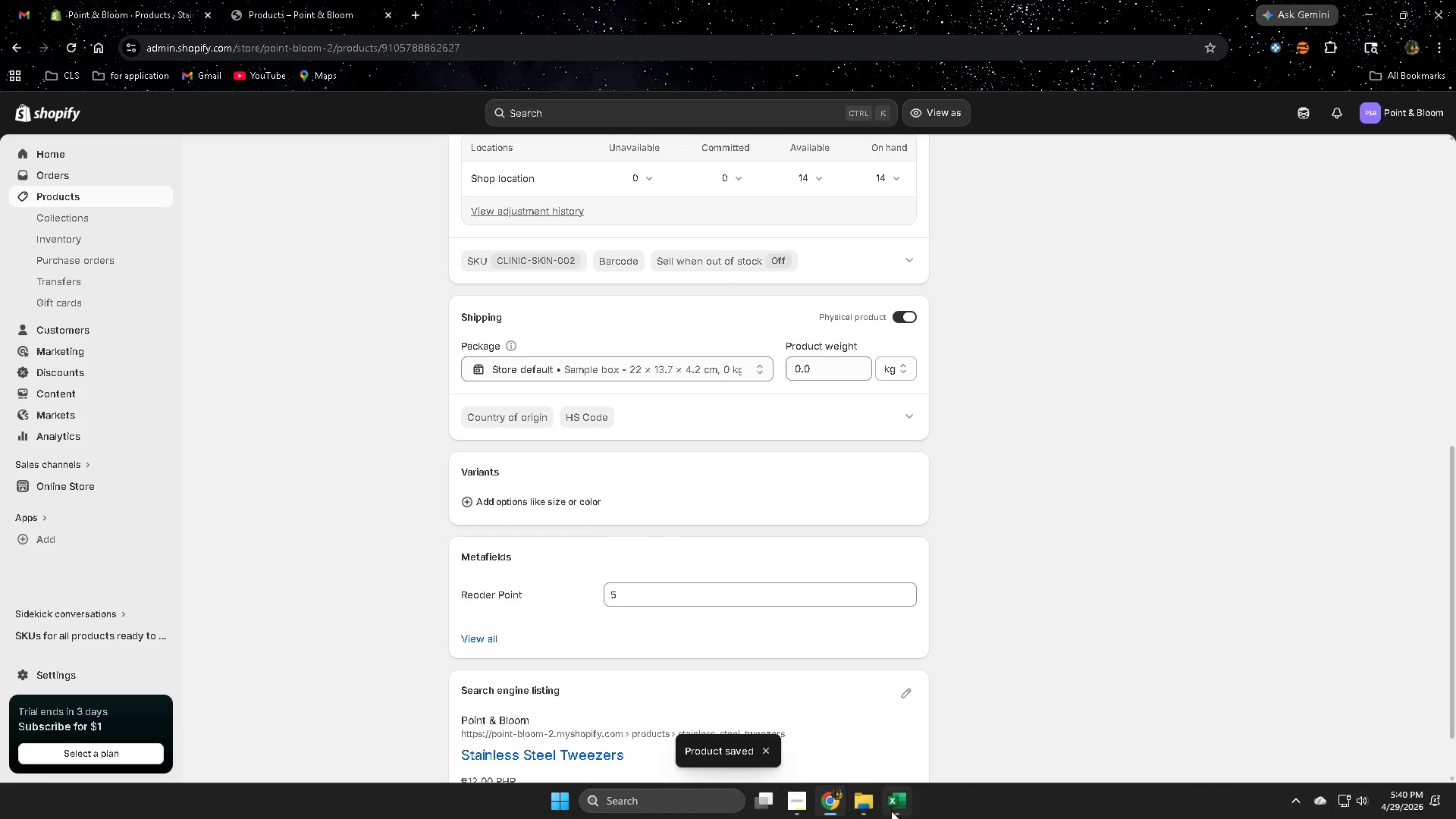 
left_click([895, 804])
 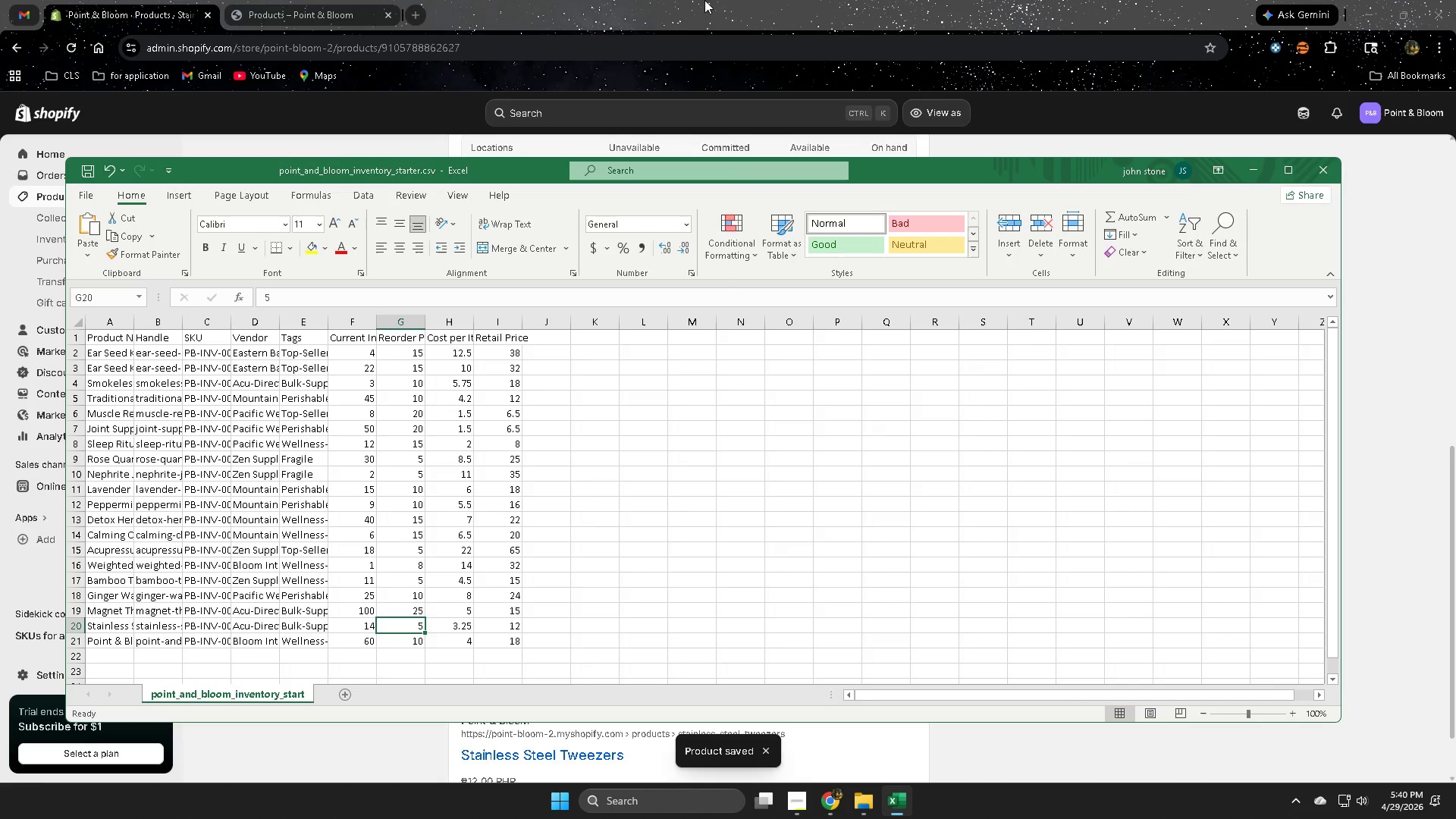 
left_click([704, 0])
 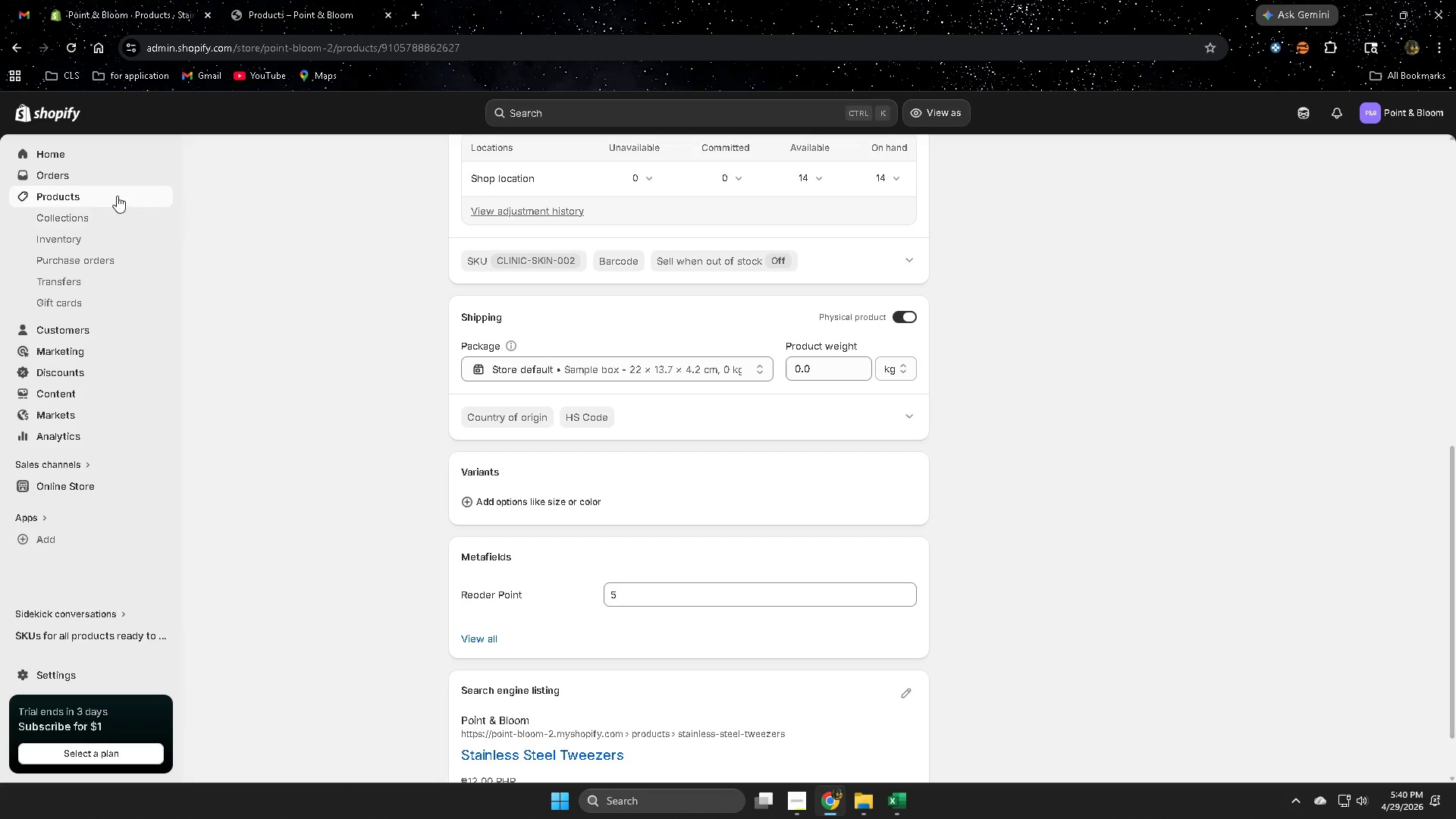 
left_click([109, 196])
 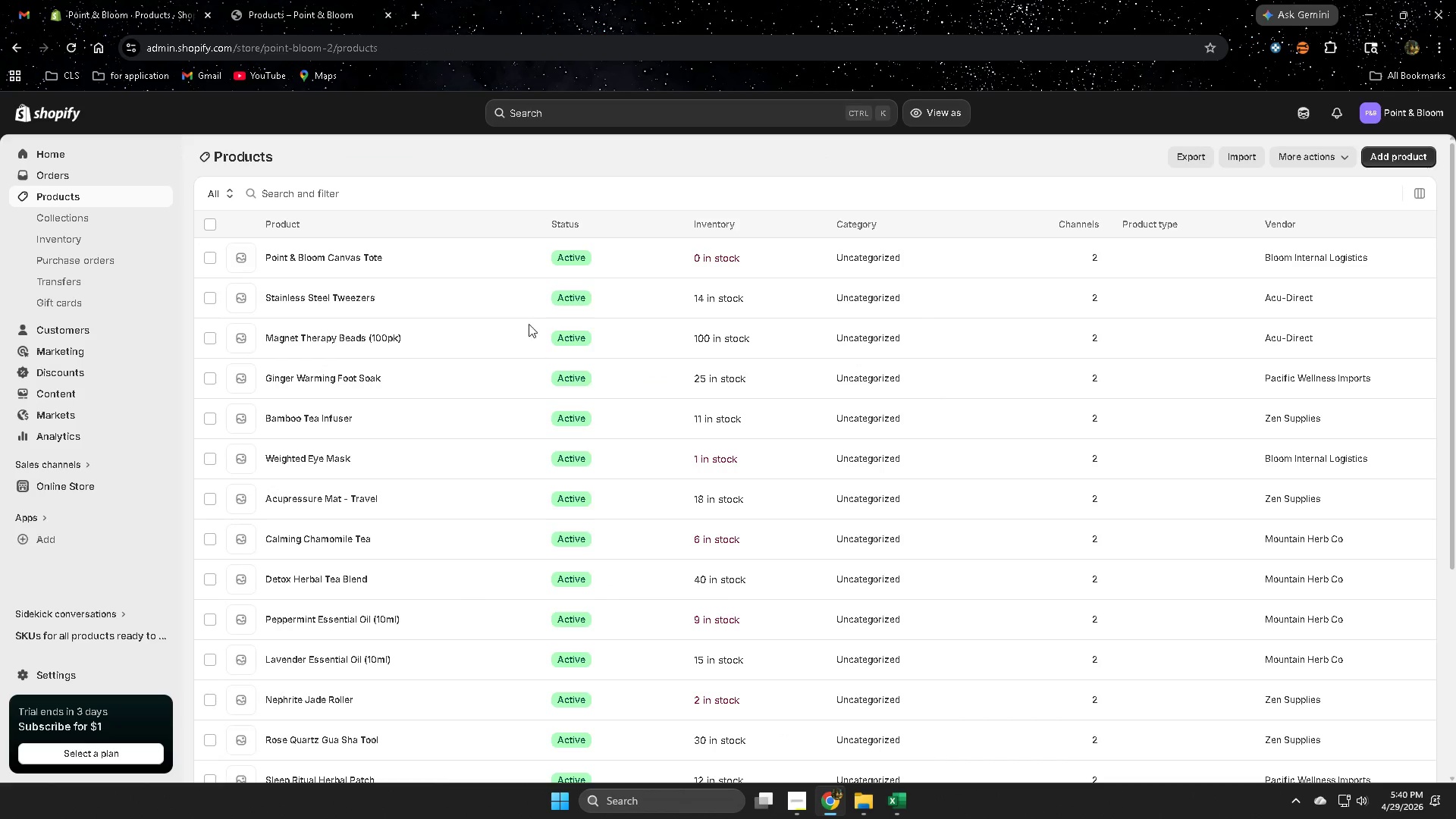 
left_click([504, 255])
 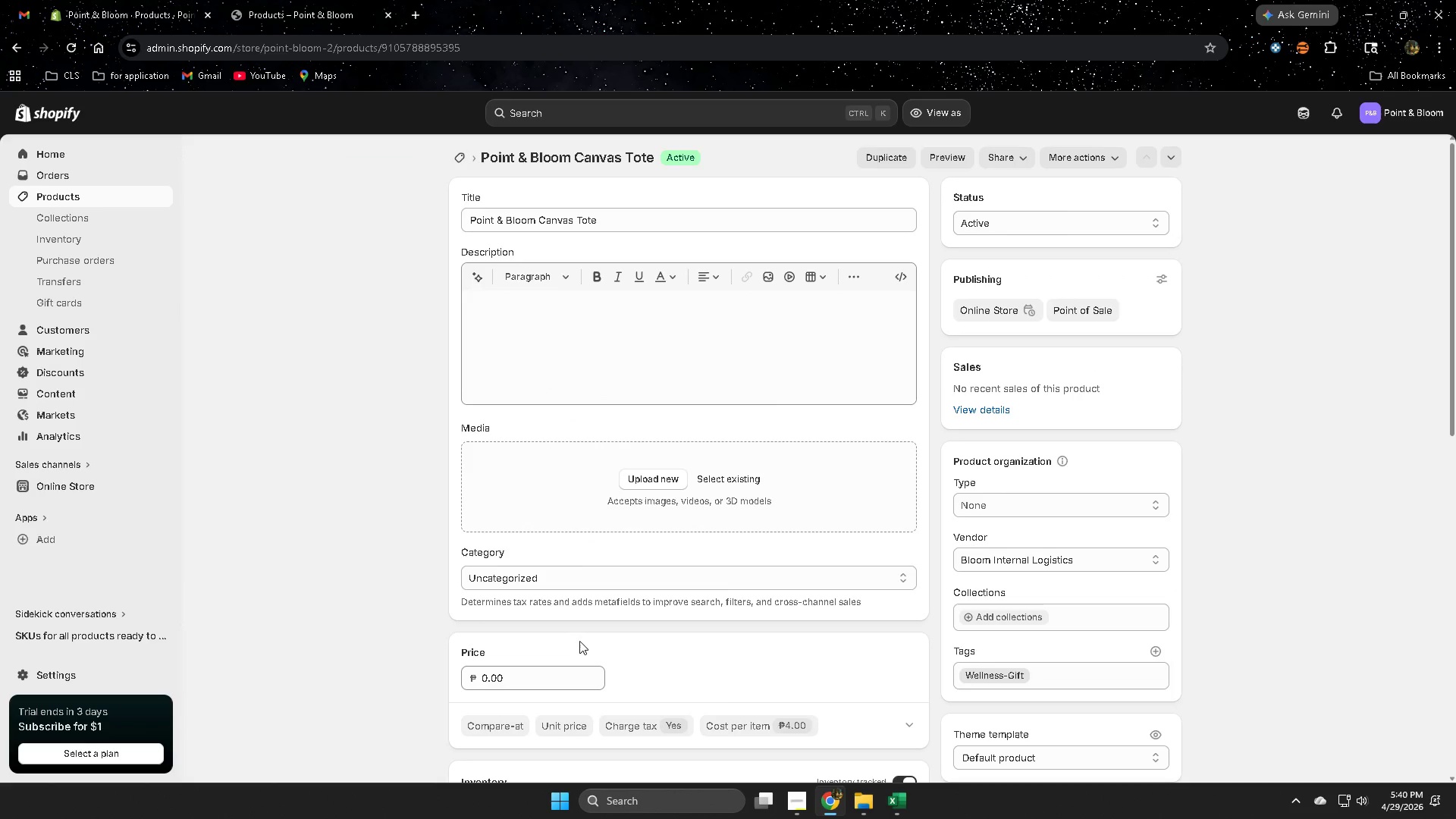 
left_click([799, 801])